 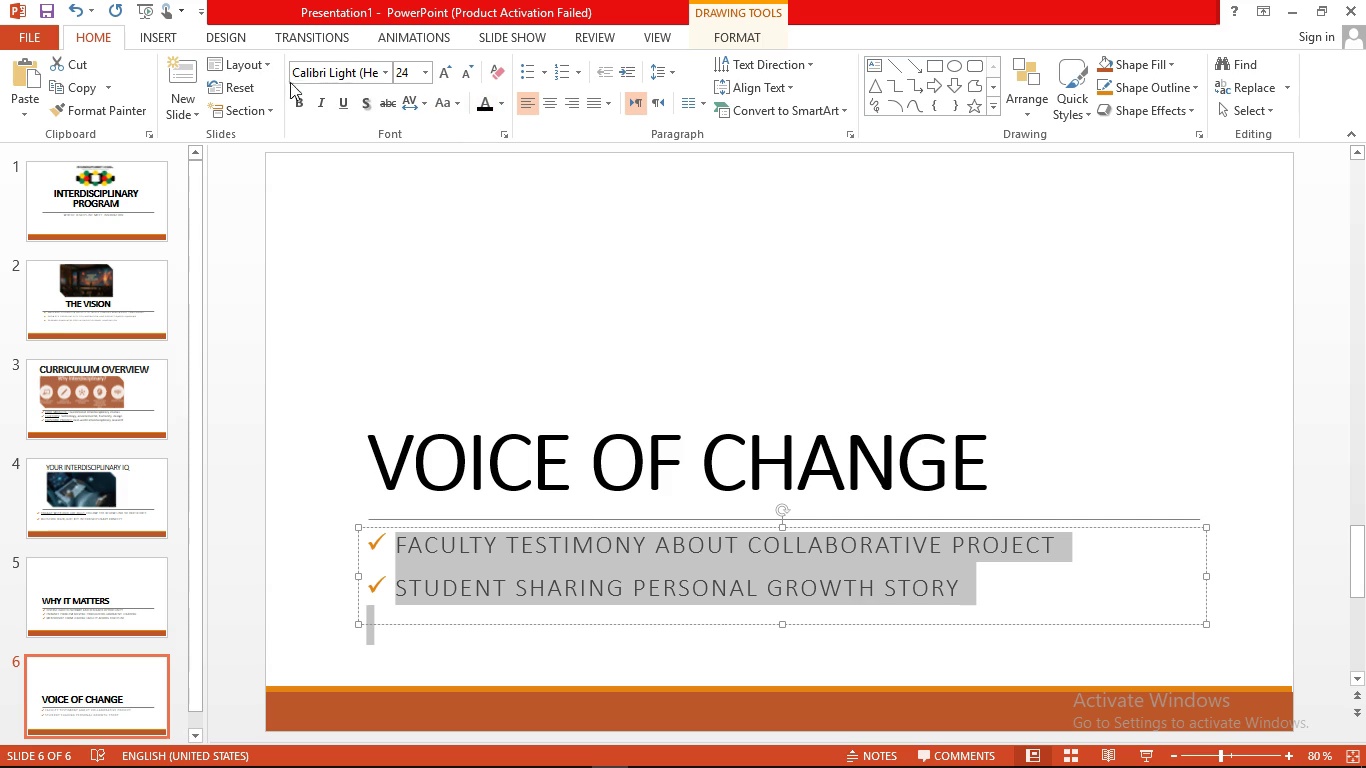 
left_click([302, 103])
 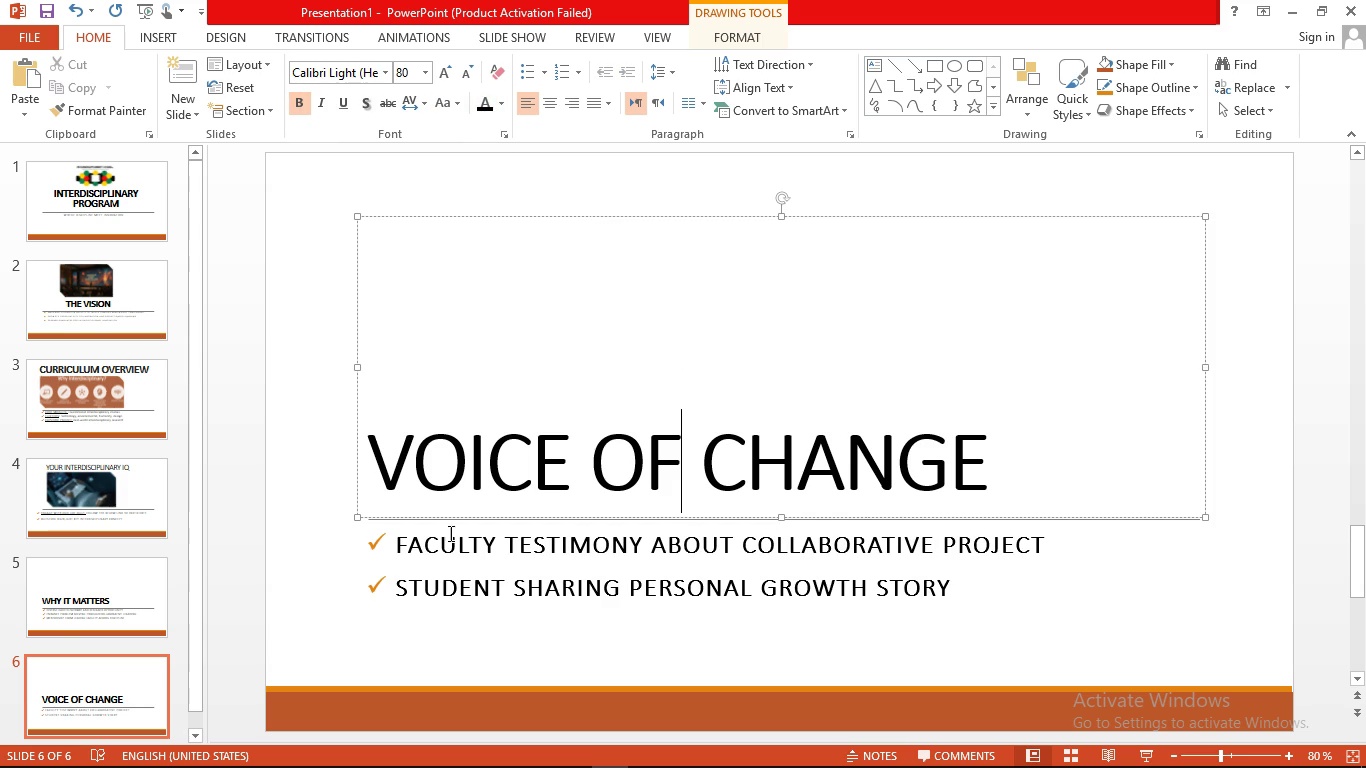 
left_click([298, 352])
 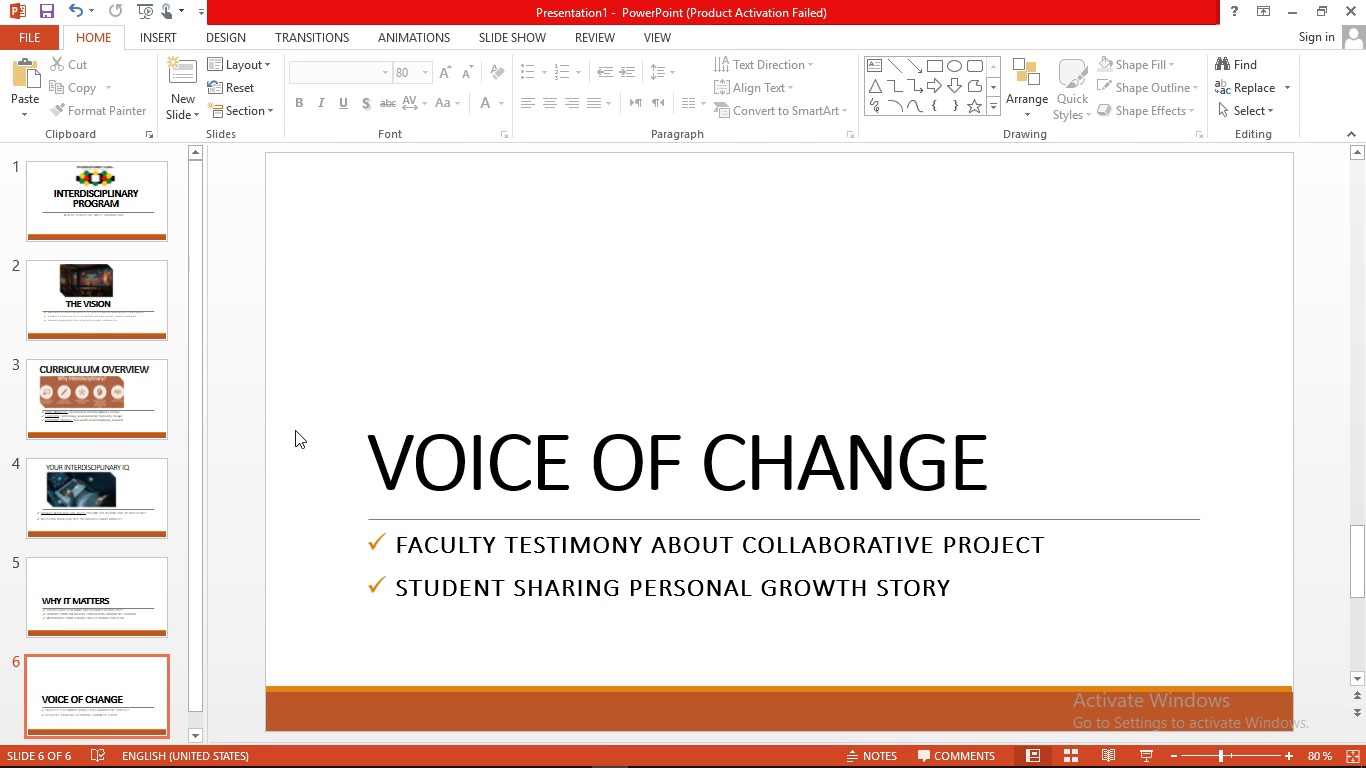 
wait(10.97)
 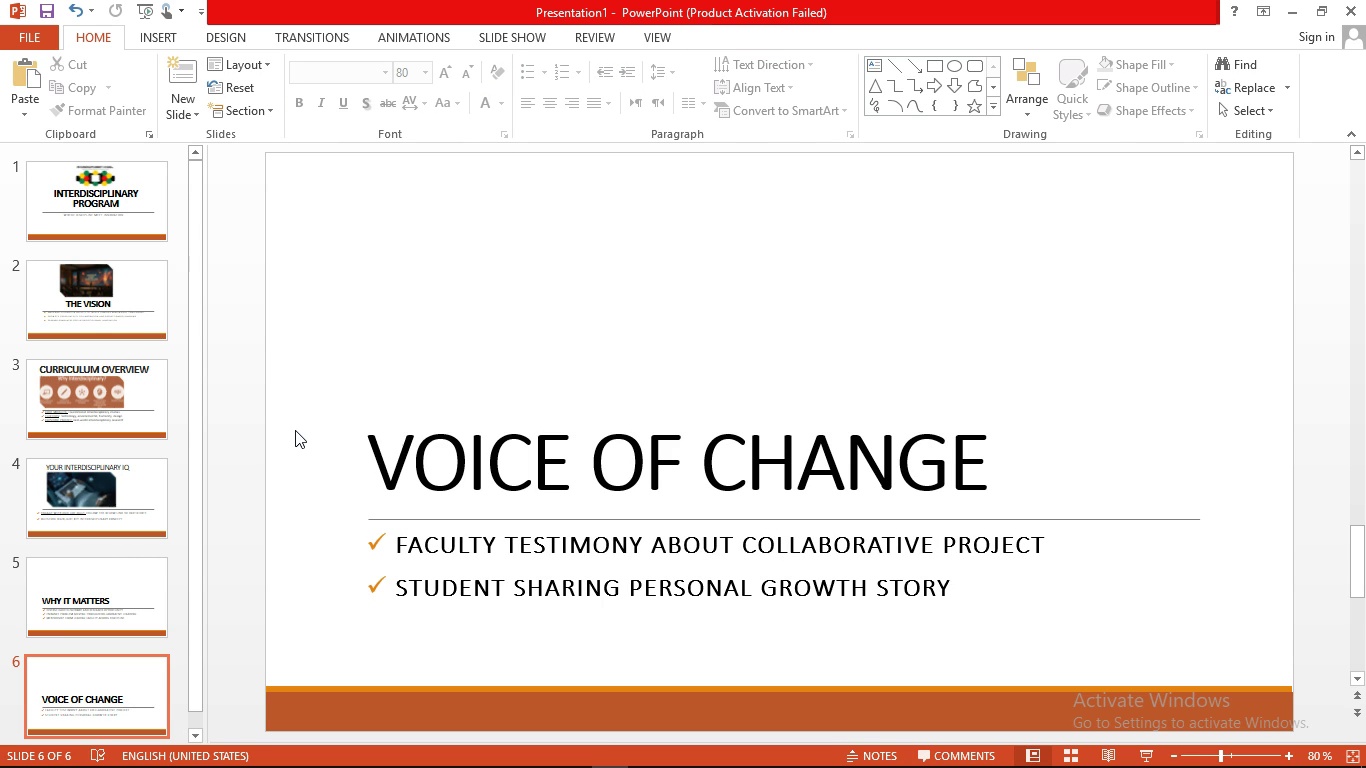 
left_click([185, 113])
 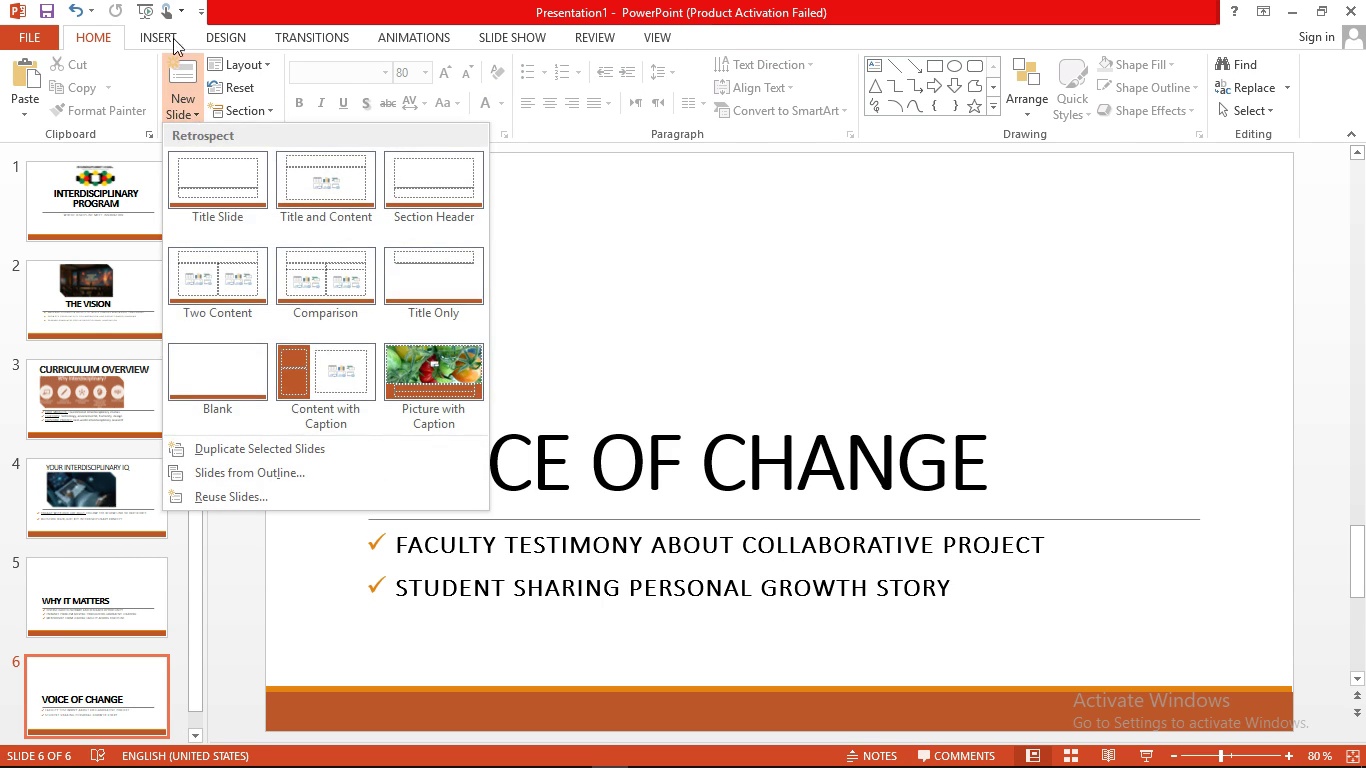 
left_click([169, 31])
 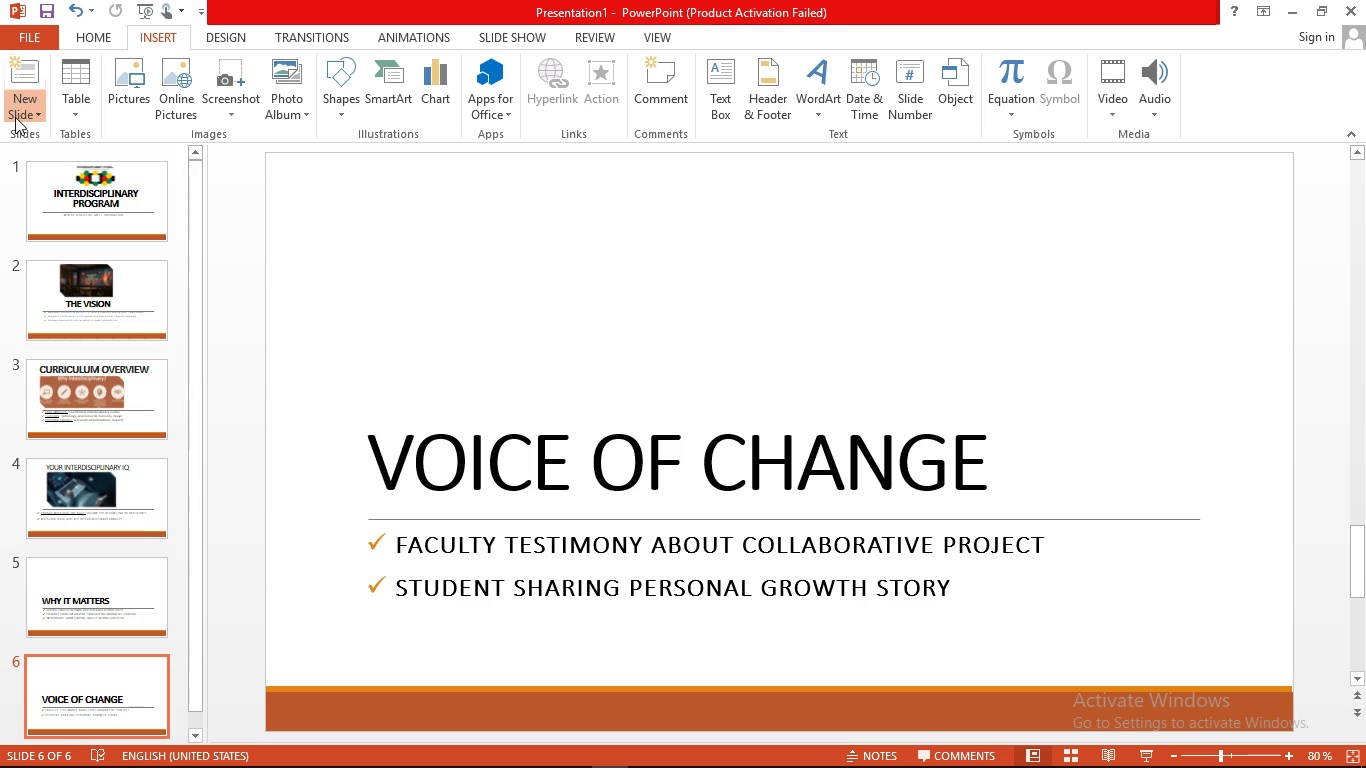 
left_click([15, 117])
 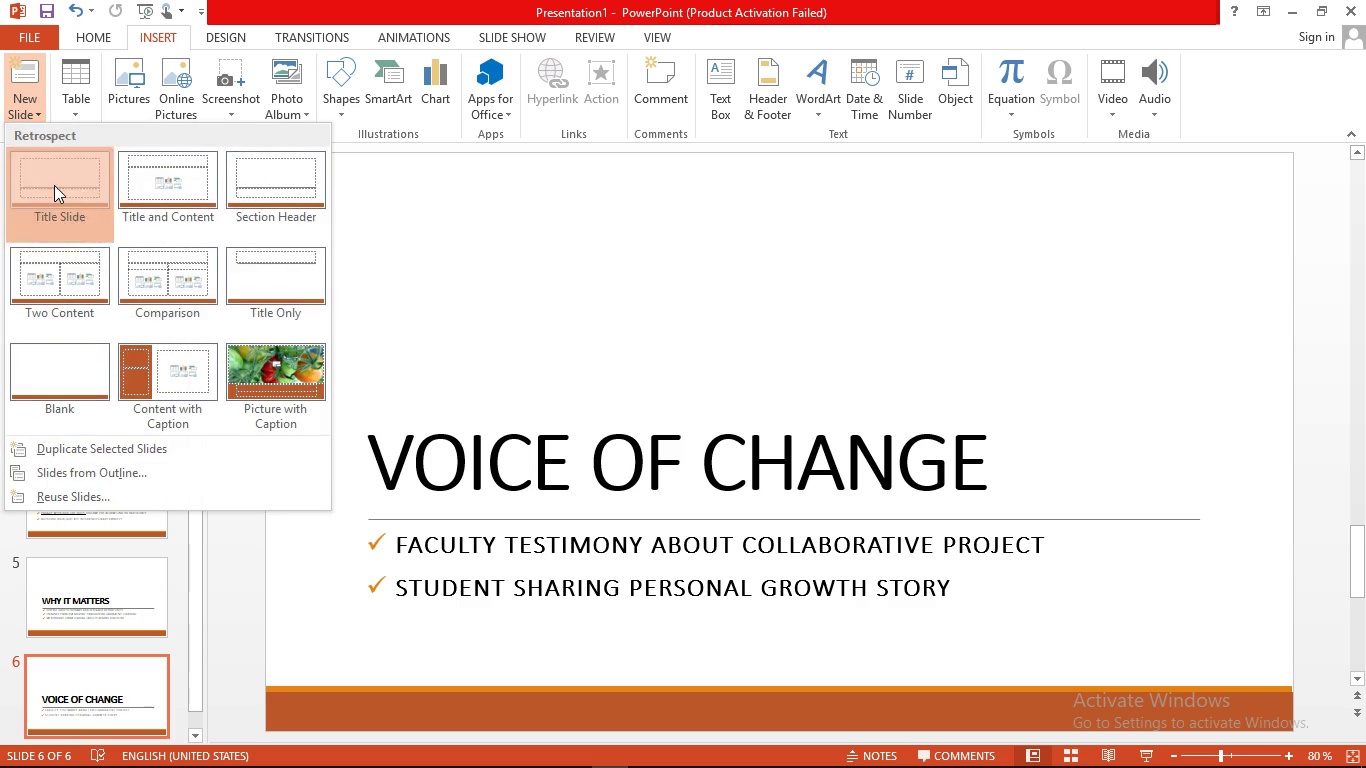 
left_click([54, 185])
 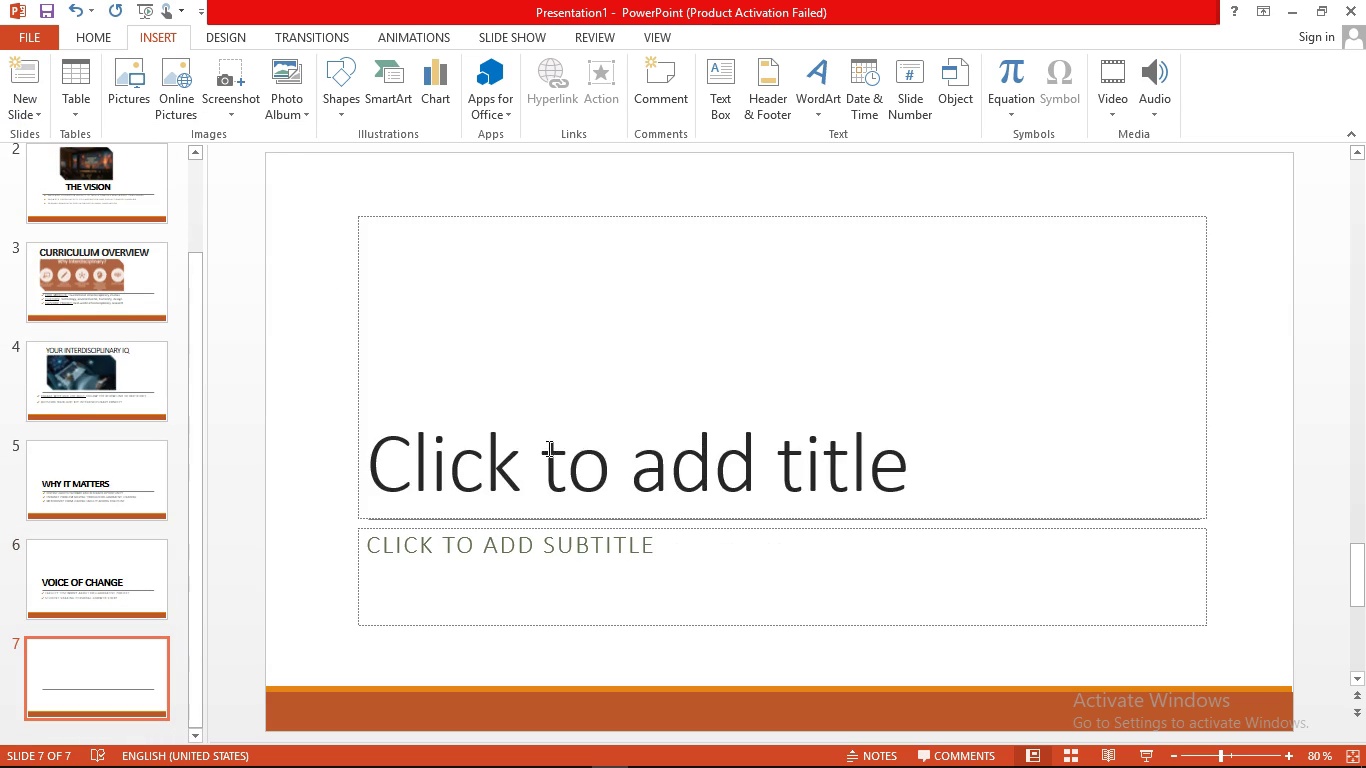 
left_click([547, 448])
 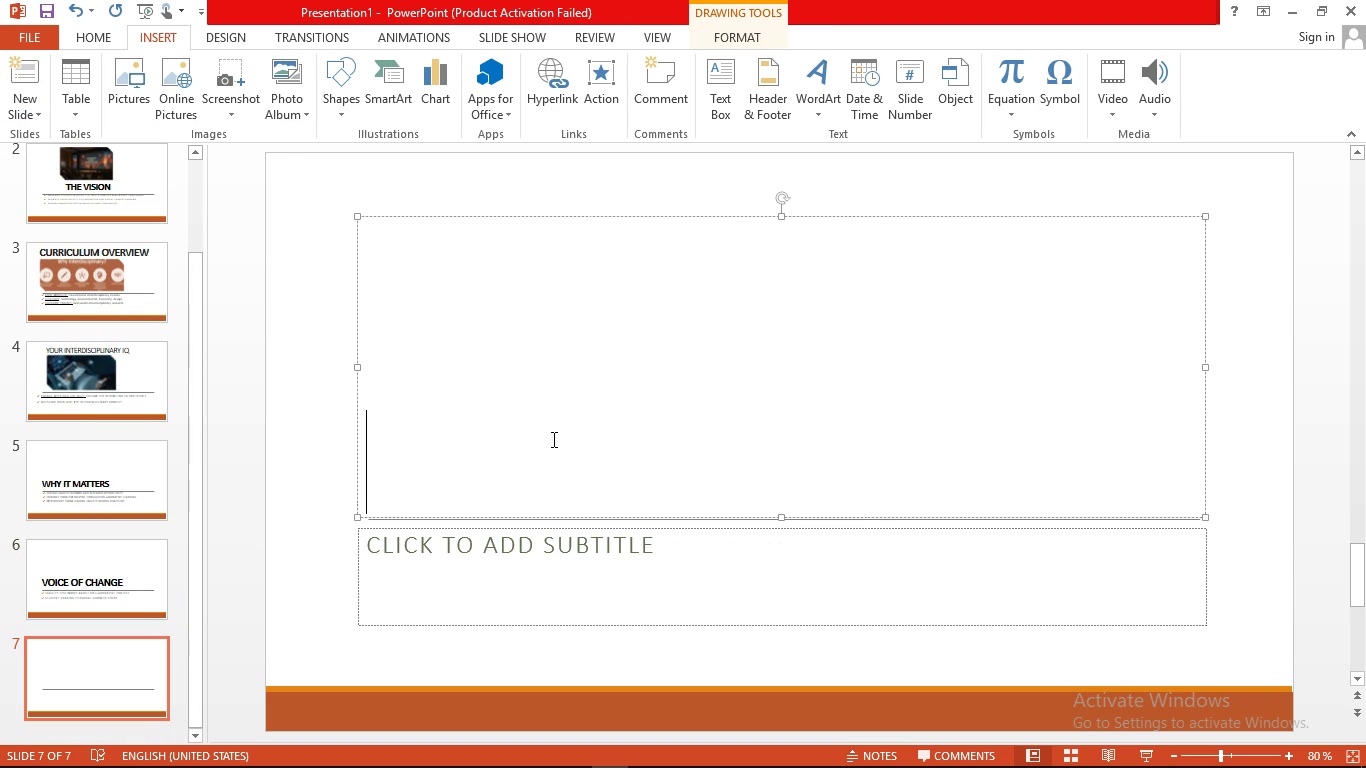 
left_click([631, 451])
 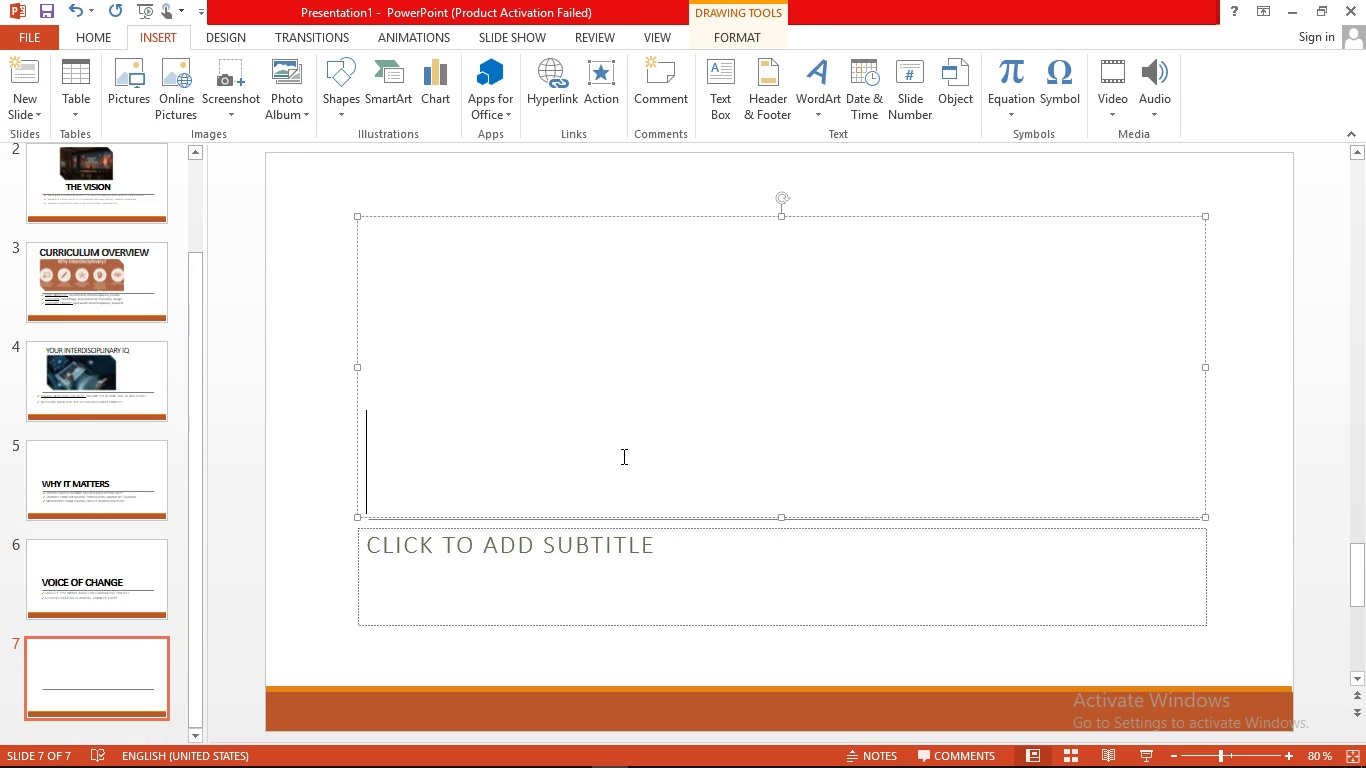 
wait(5.62)
 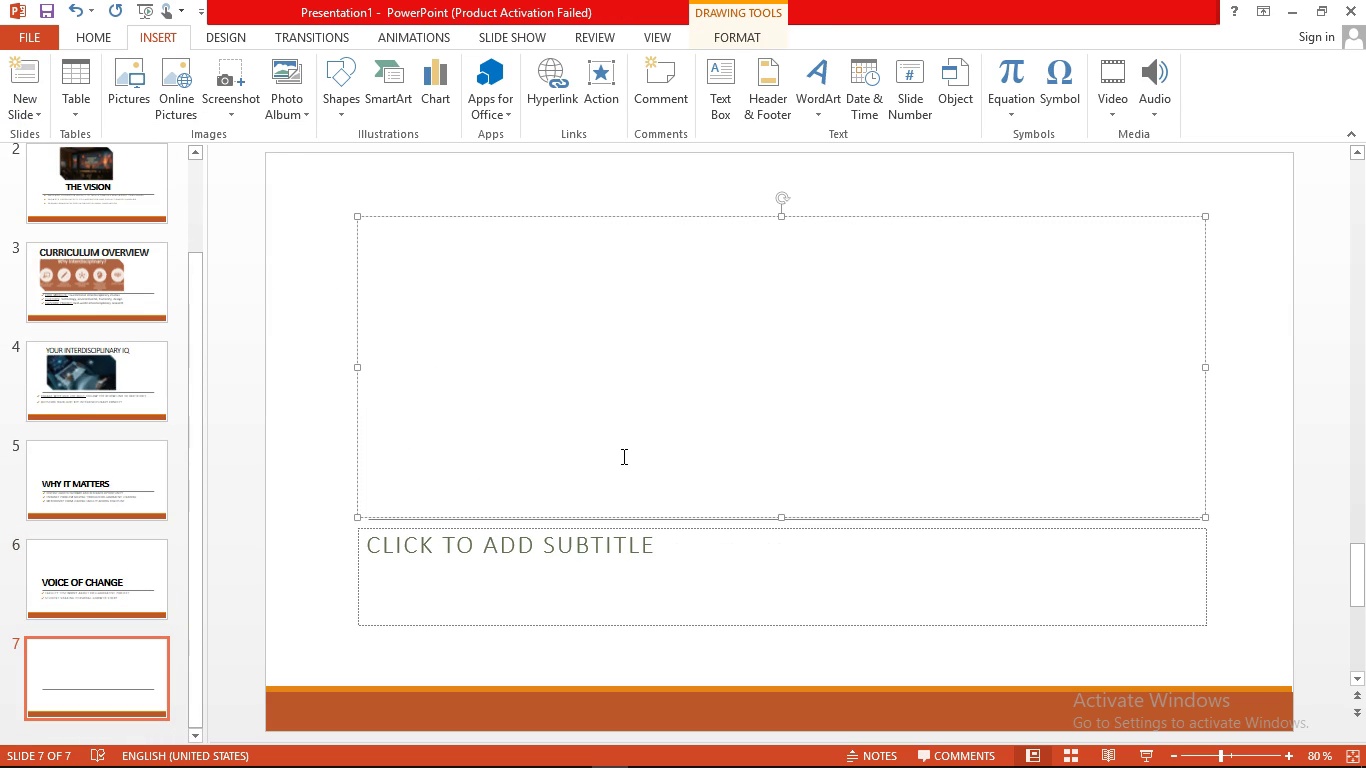 
type(join the movement )